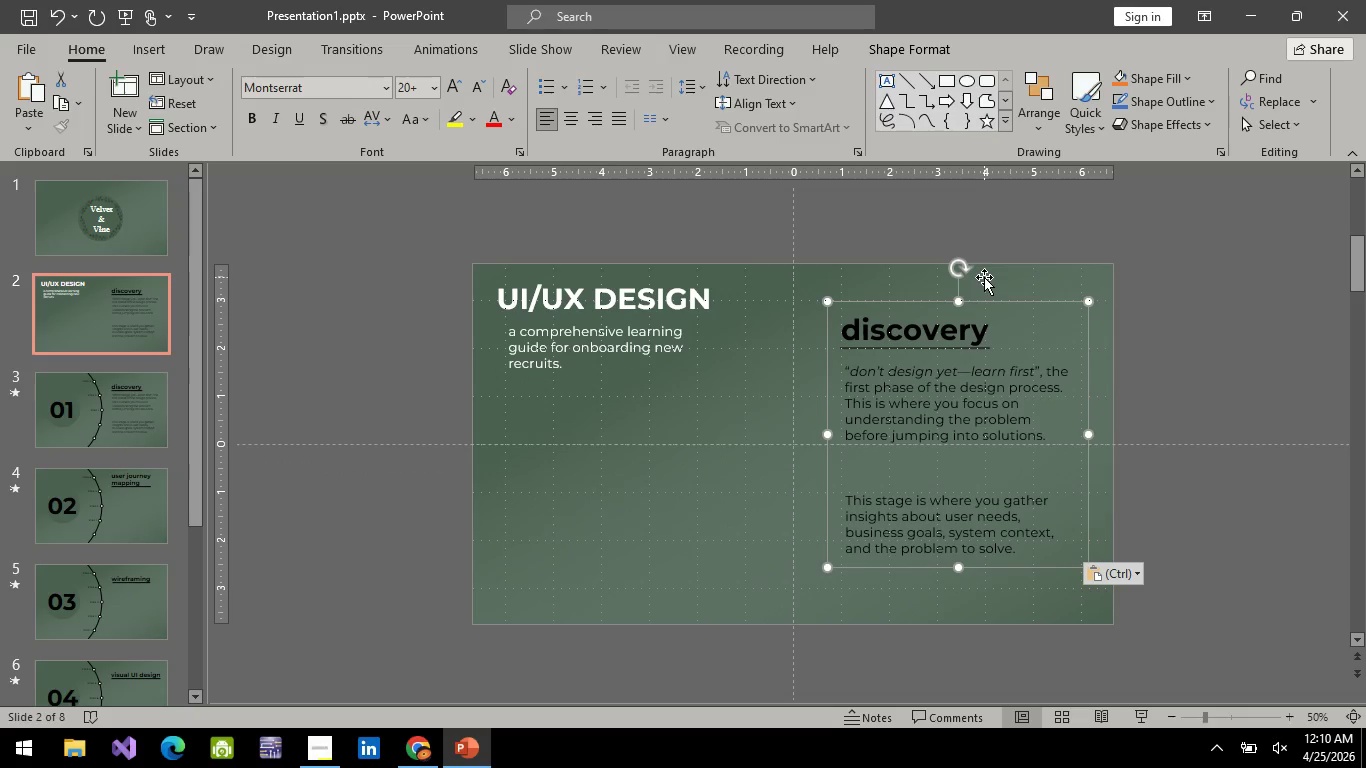 
hold_key(key=ArrowUp, duration=1.5)
 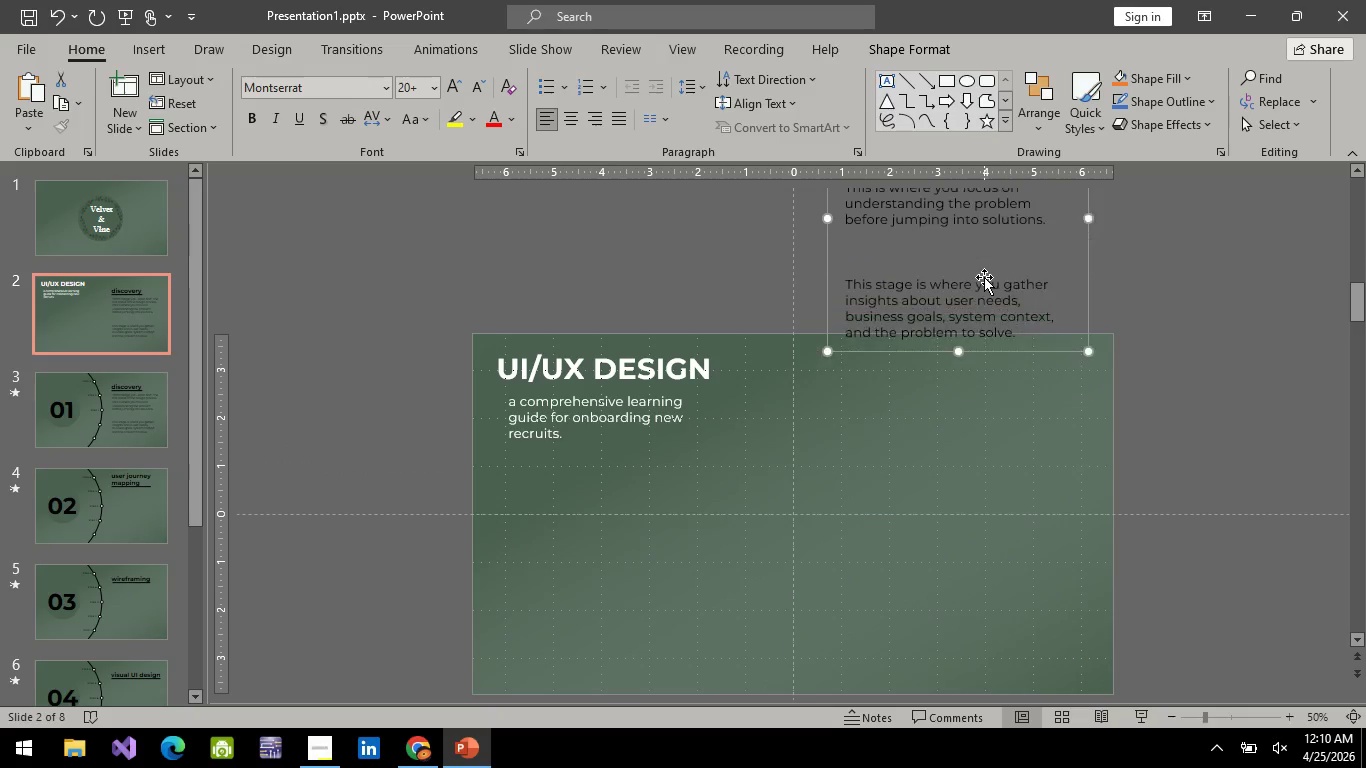 
key(ArrowUp)
 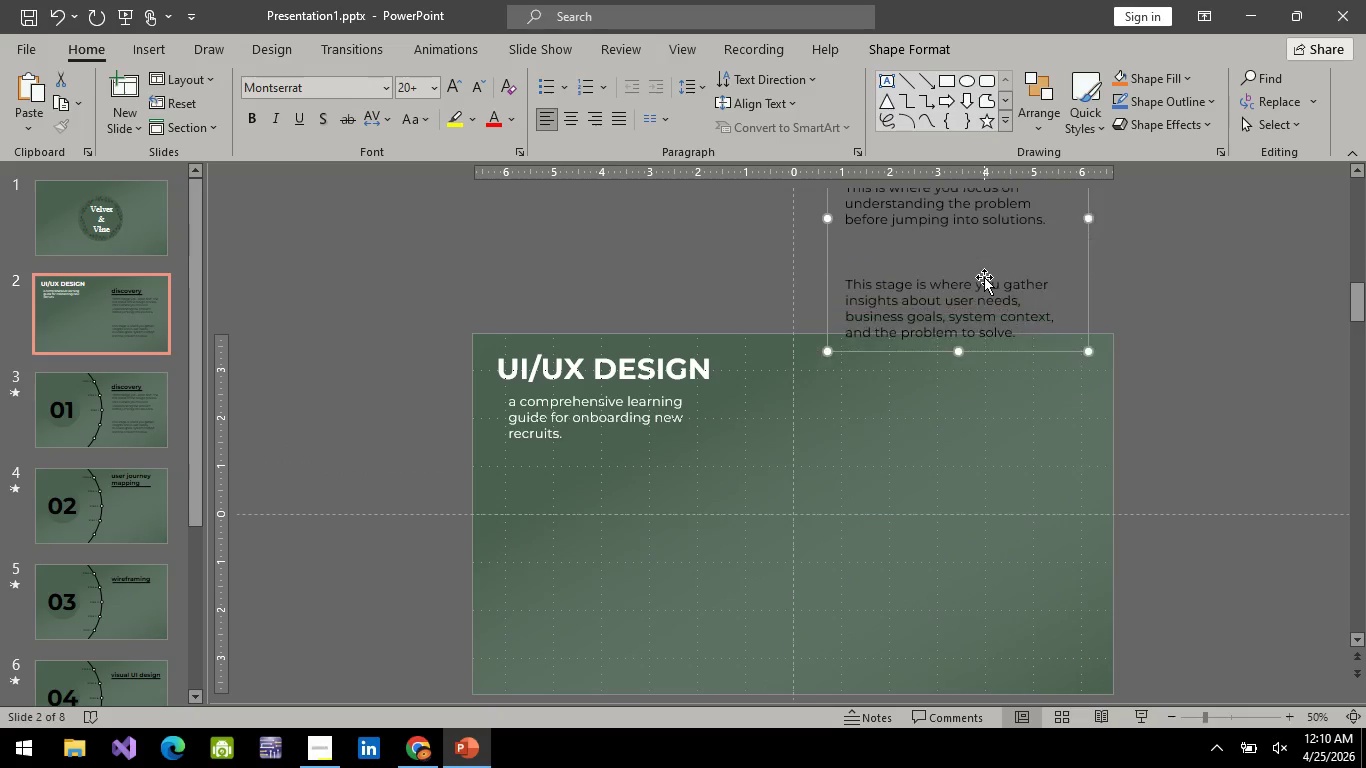 
key(ArrowUp)
 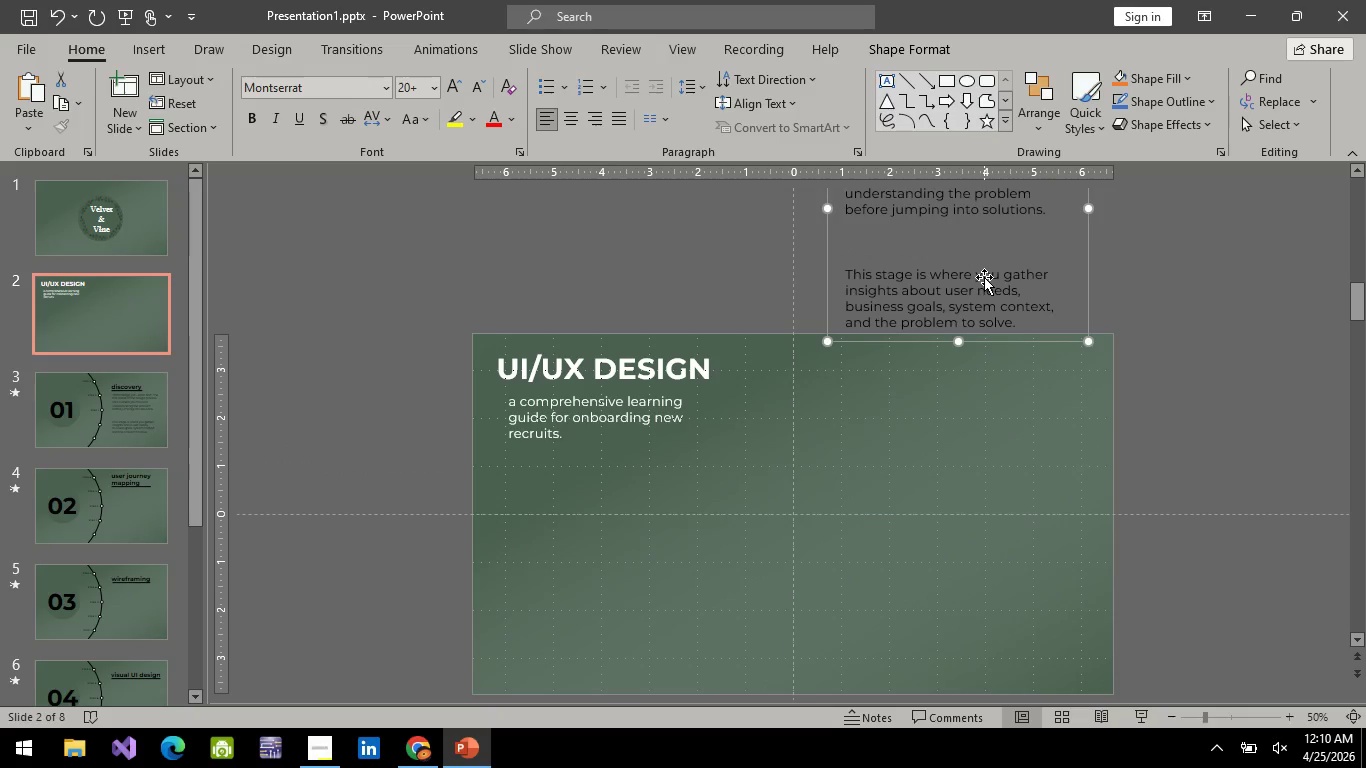 
key(ArrowUp)
 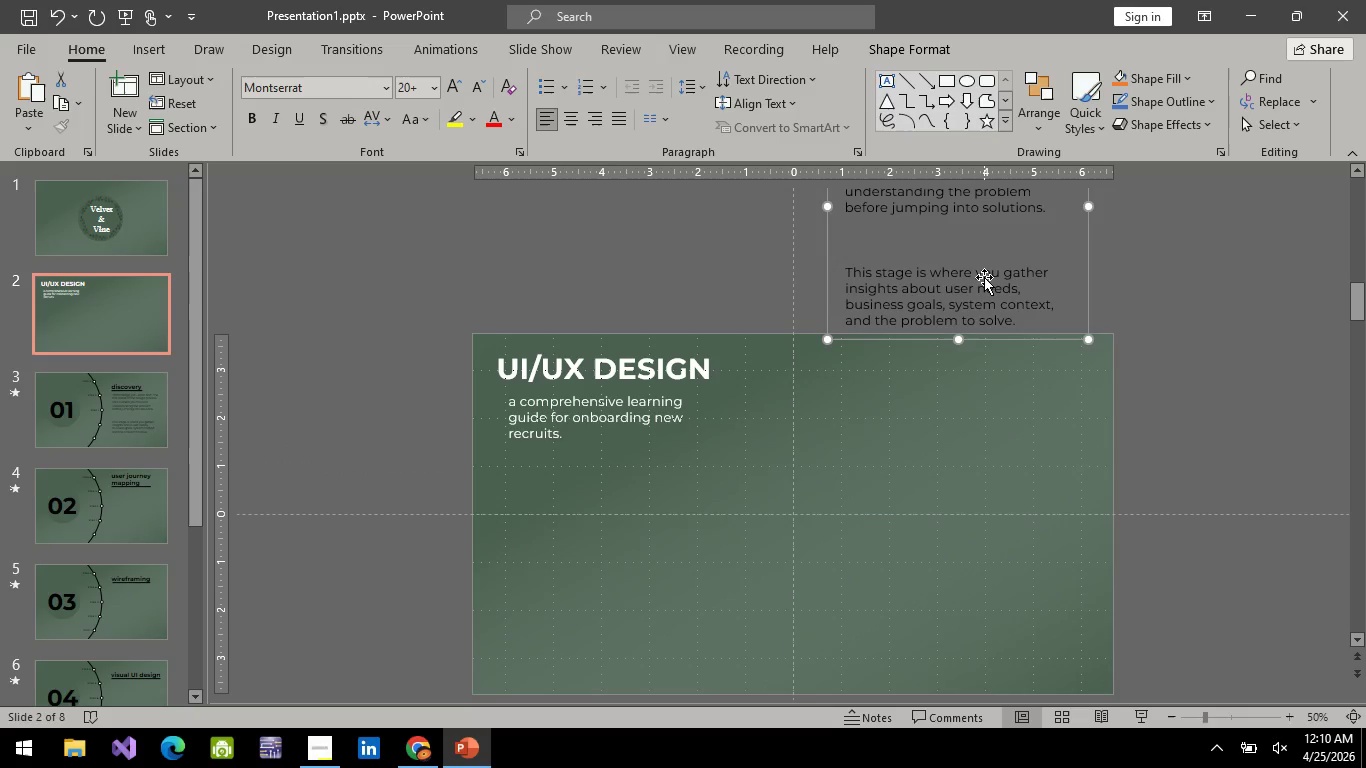 
hold_key(key=ArrowUp, duration=0.36)
 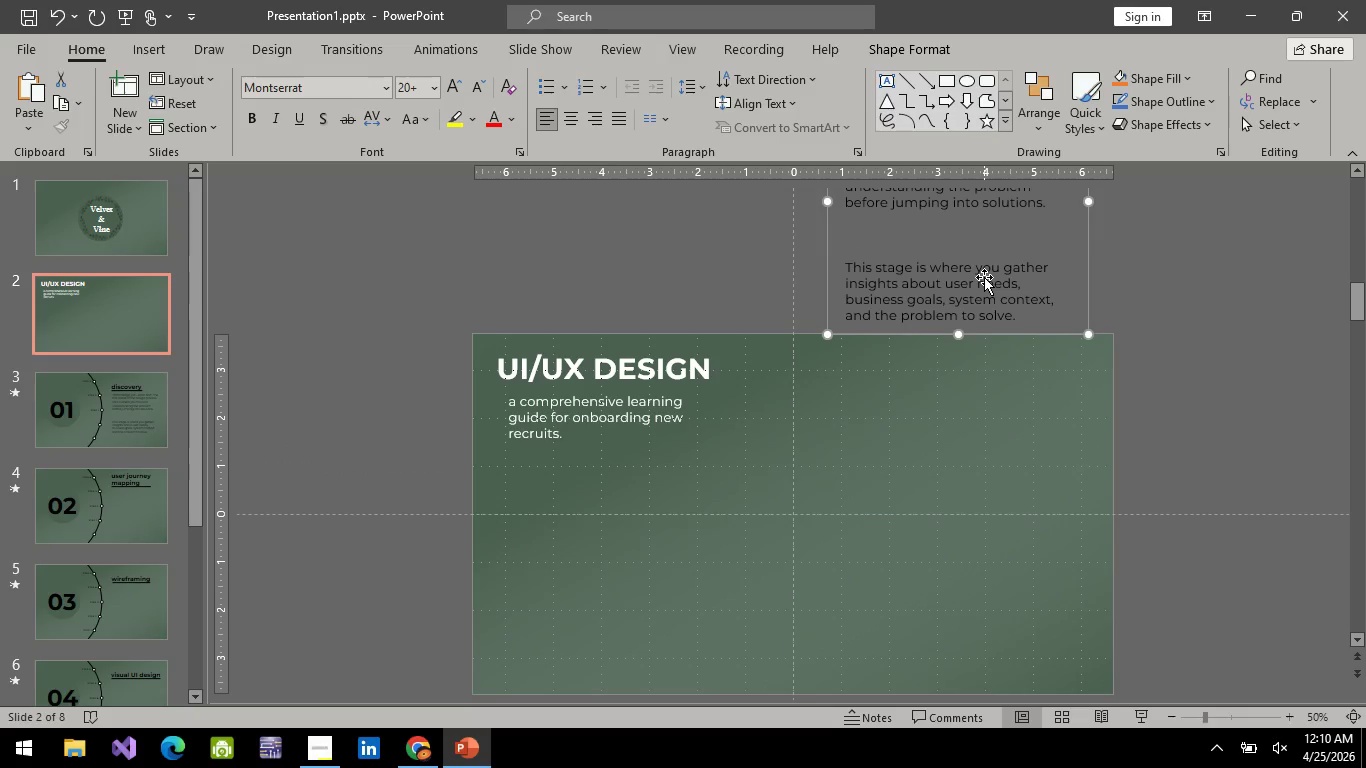 
key(ArrowUp)
 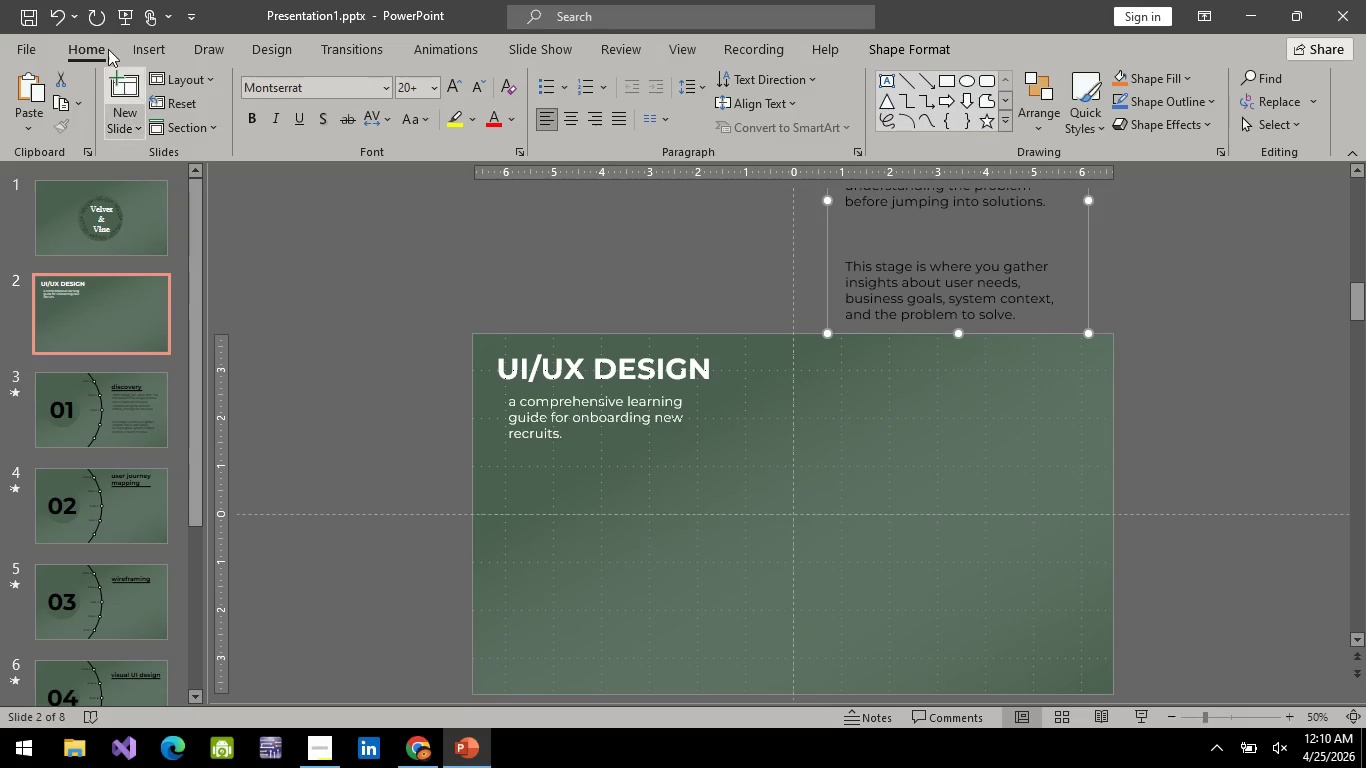 
left_click([127, 14])
 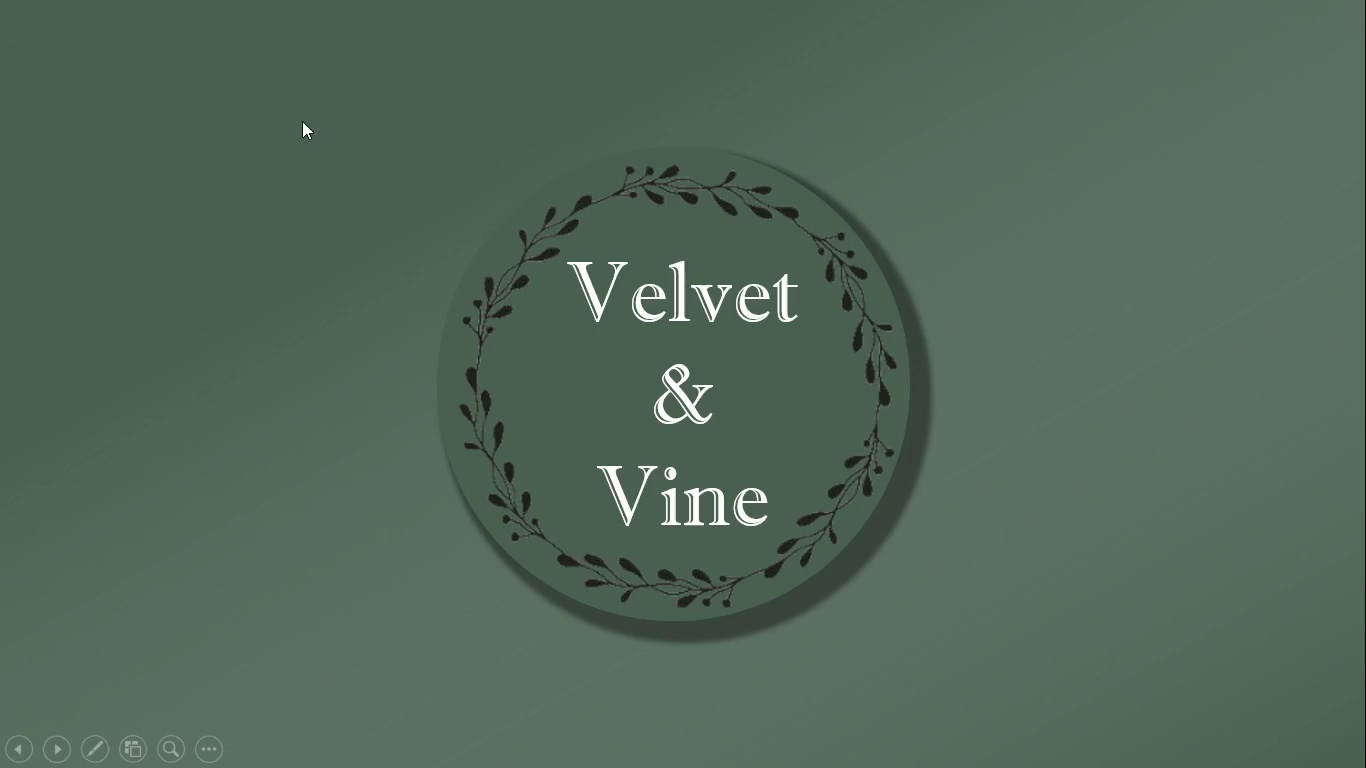 
key(Space)
 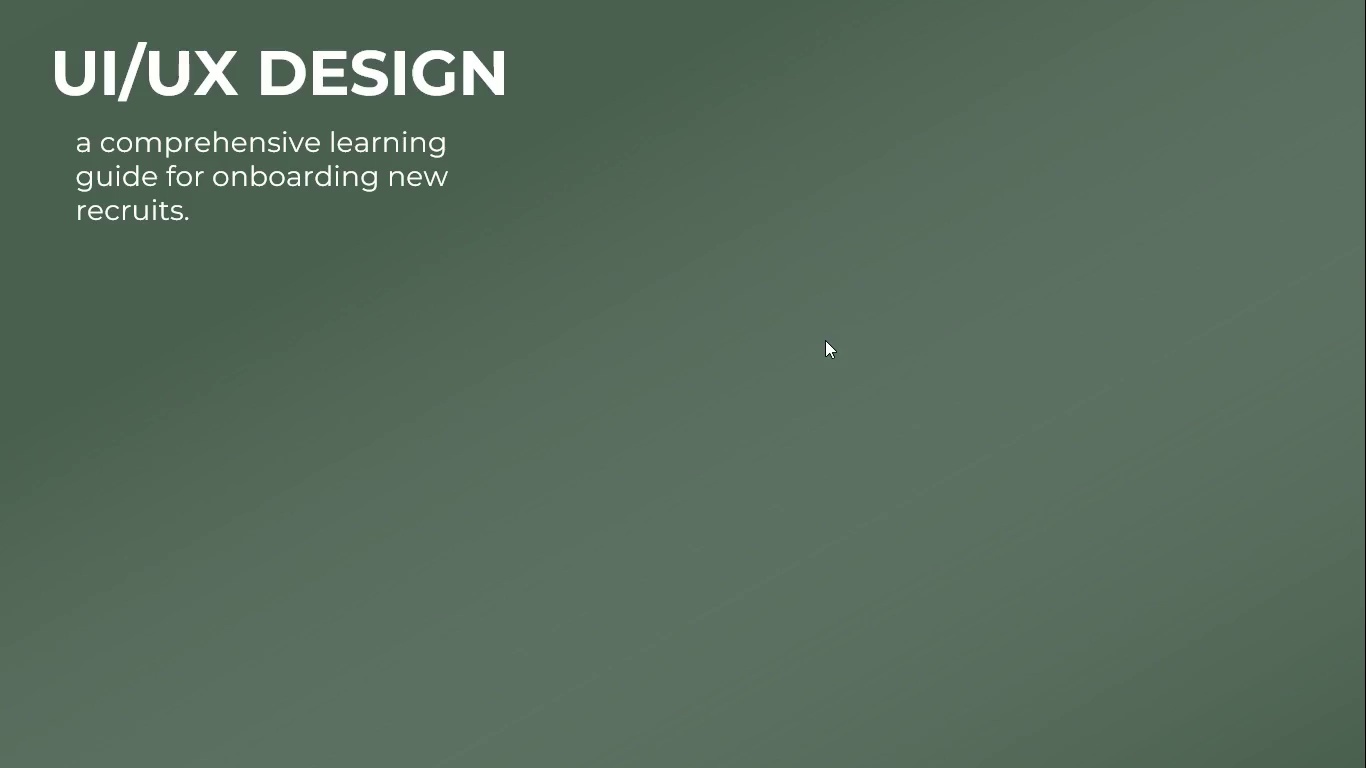 
key(Space)
 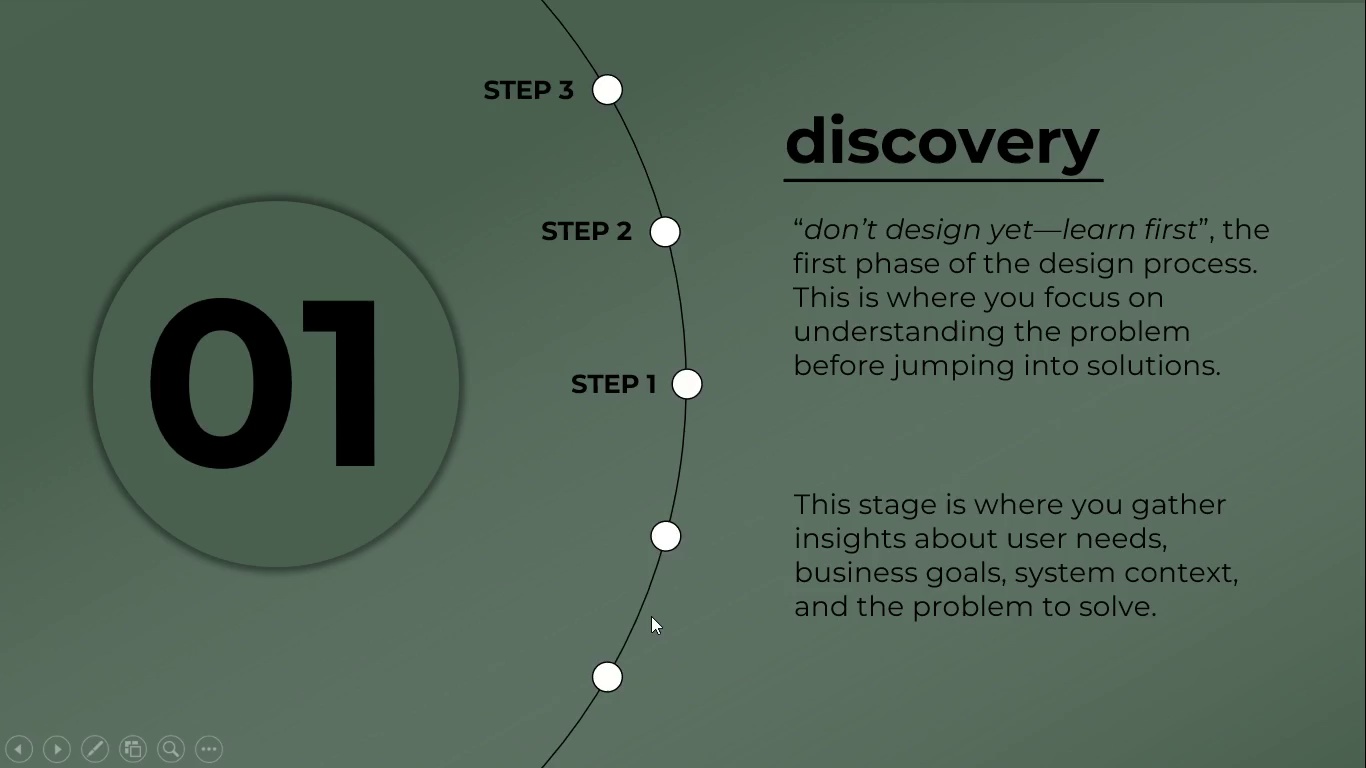 
wait(16.41)
 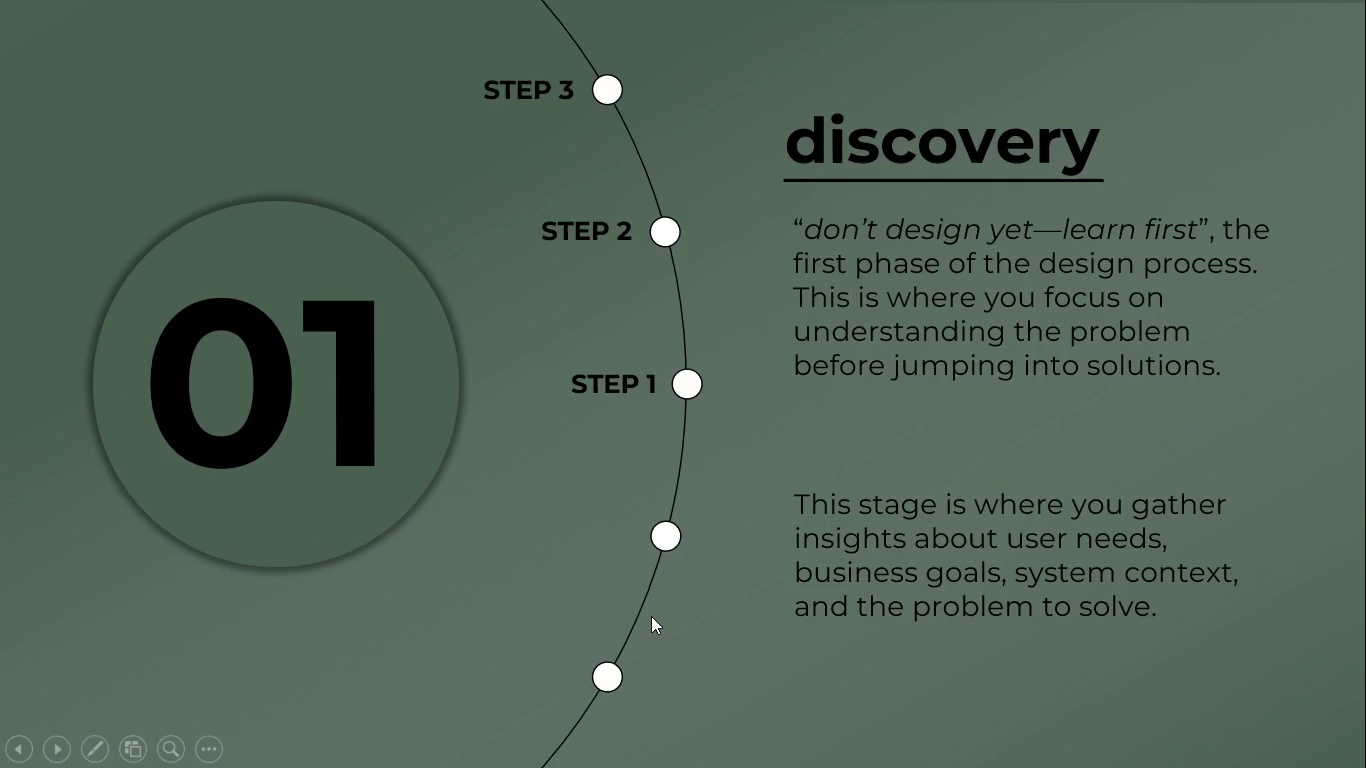 
key(Escape)
 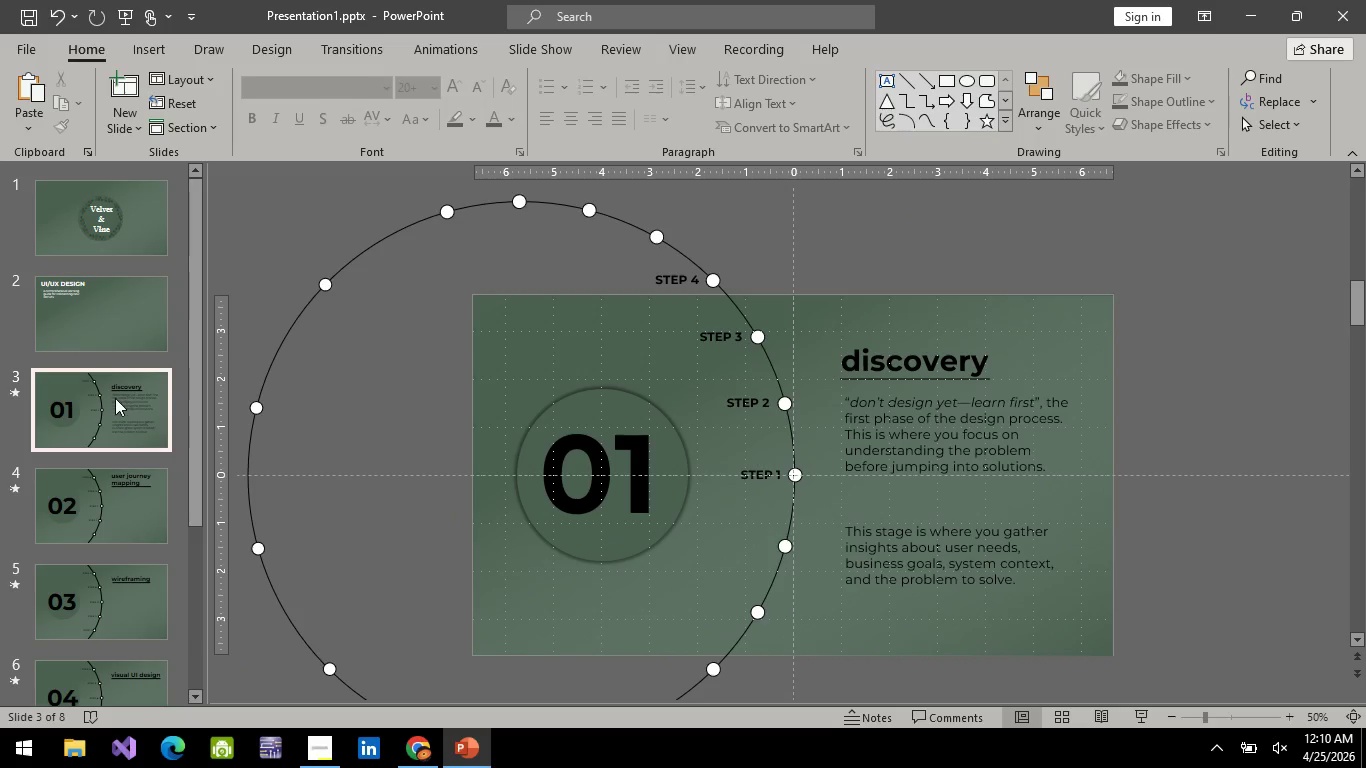 
double_click([107, 490])
 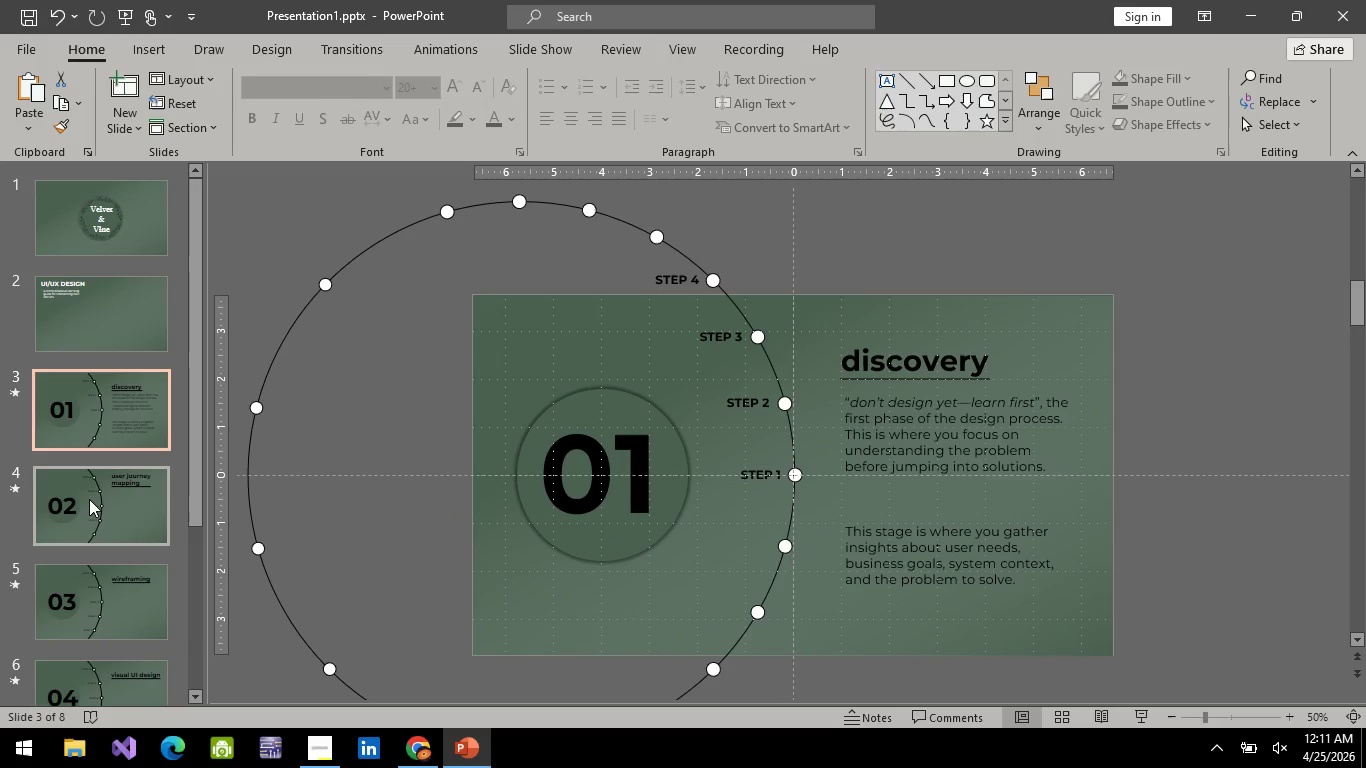 
double_click([89, 499])
 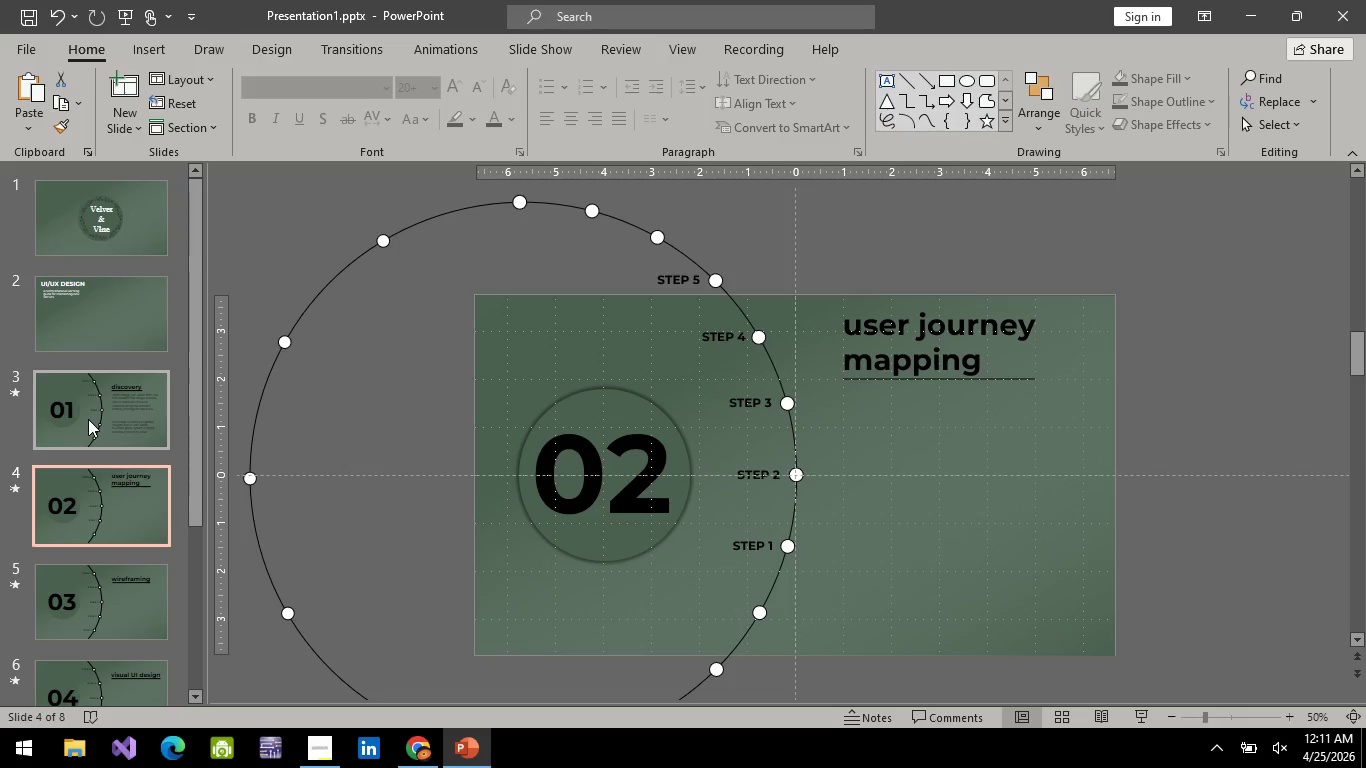 
left_click([88, 419])
 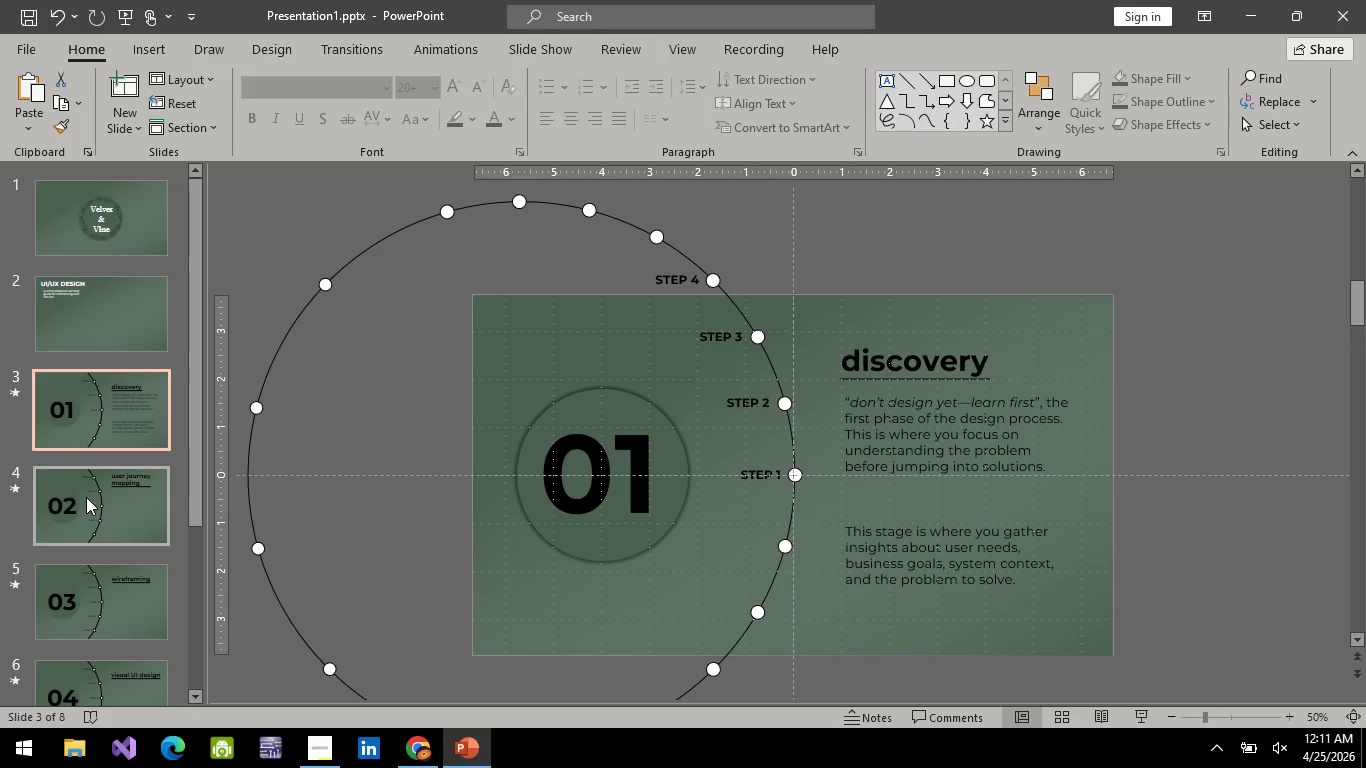 
left_click([86, 497])
 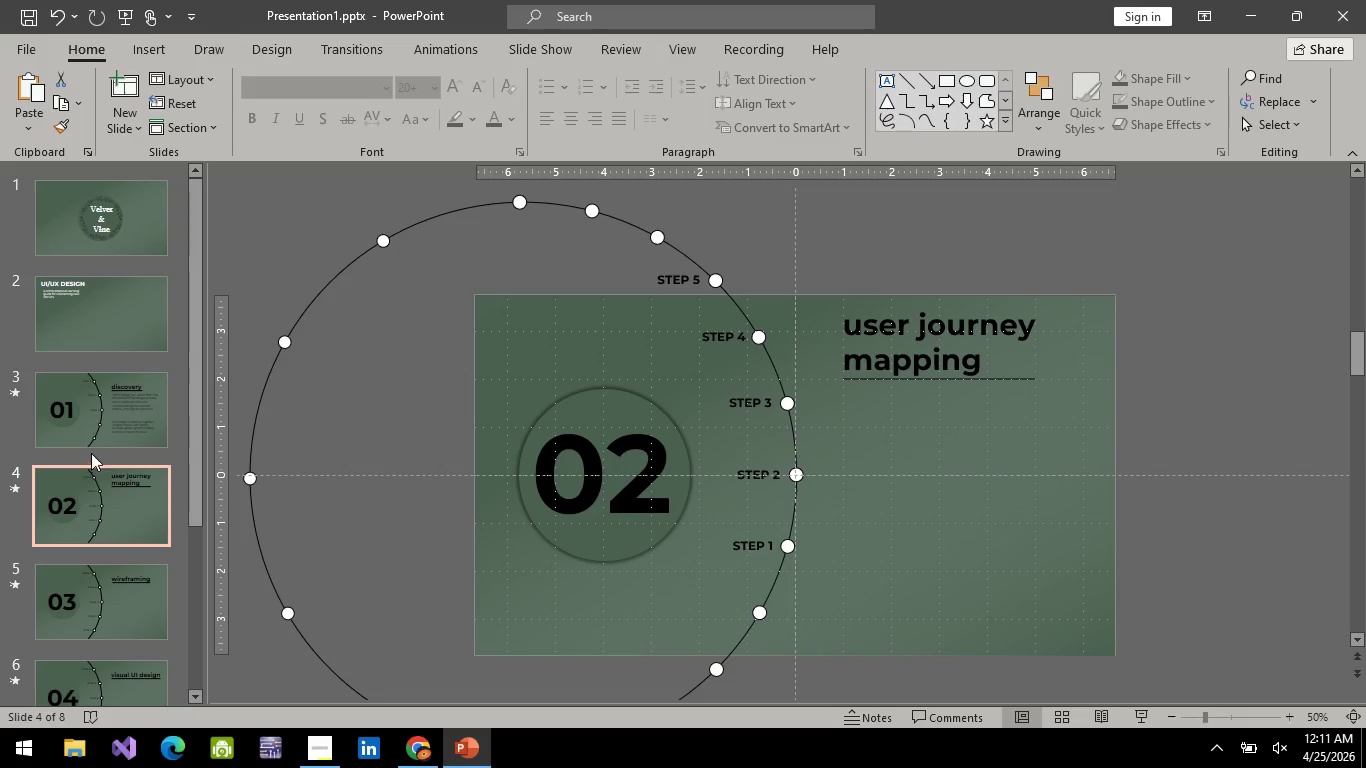 
left_click([96, 431])
 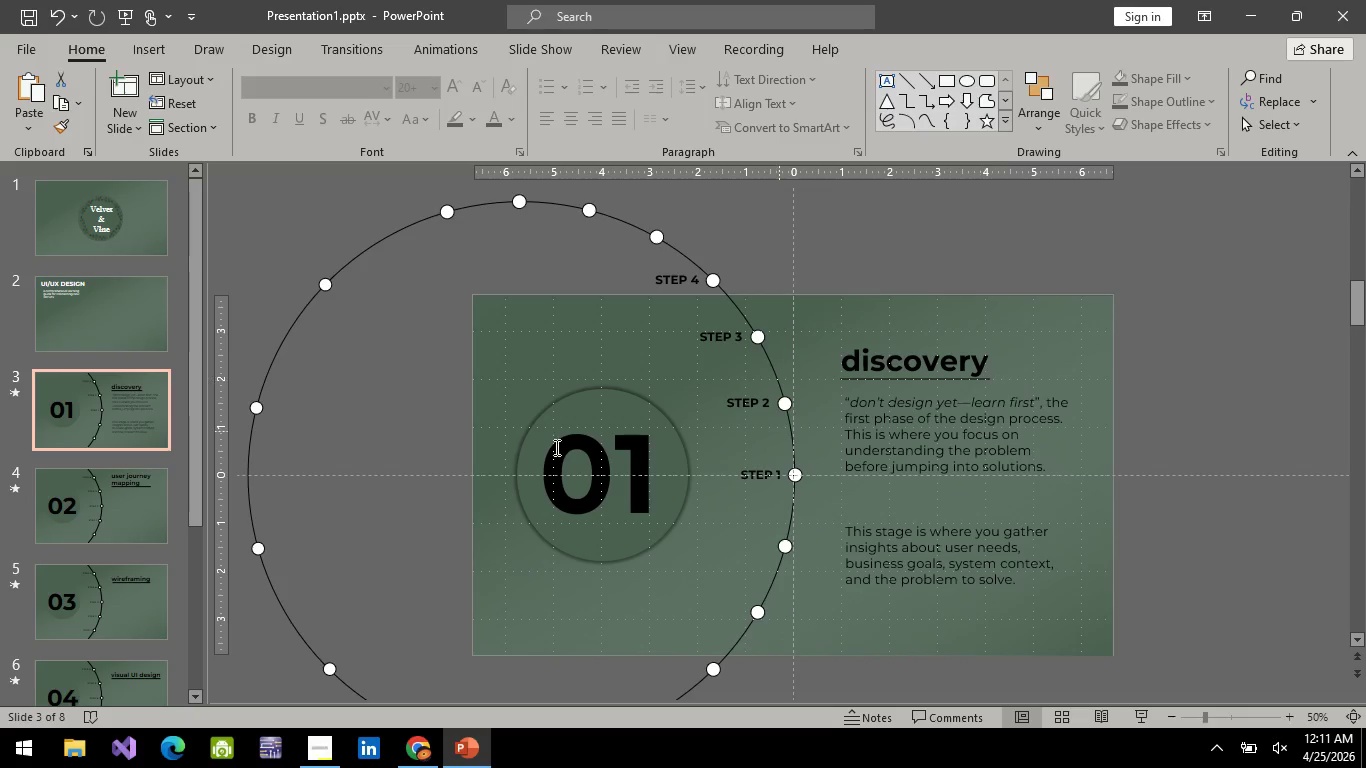 
left_click([83, 493])
 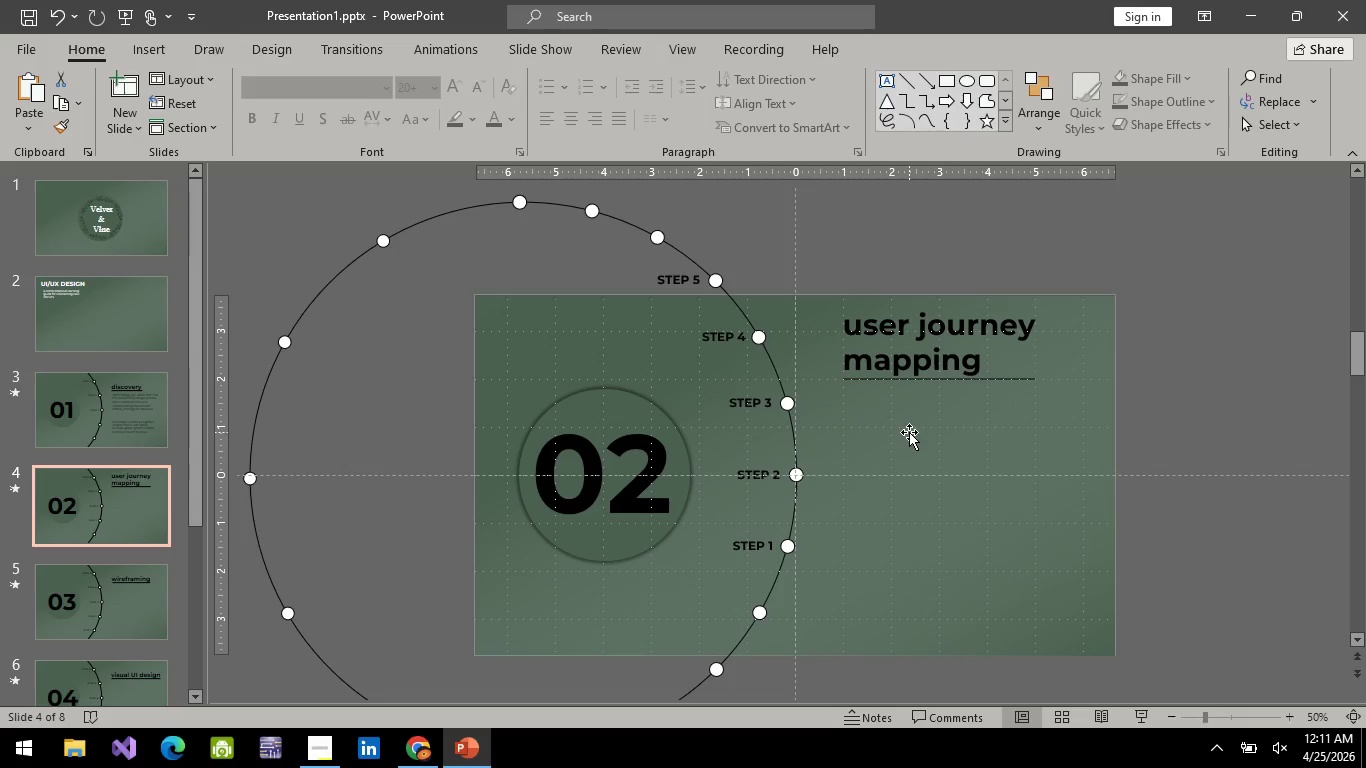 
wait(16.42)
 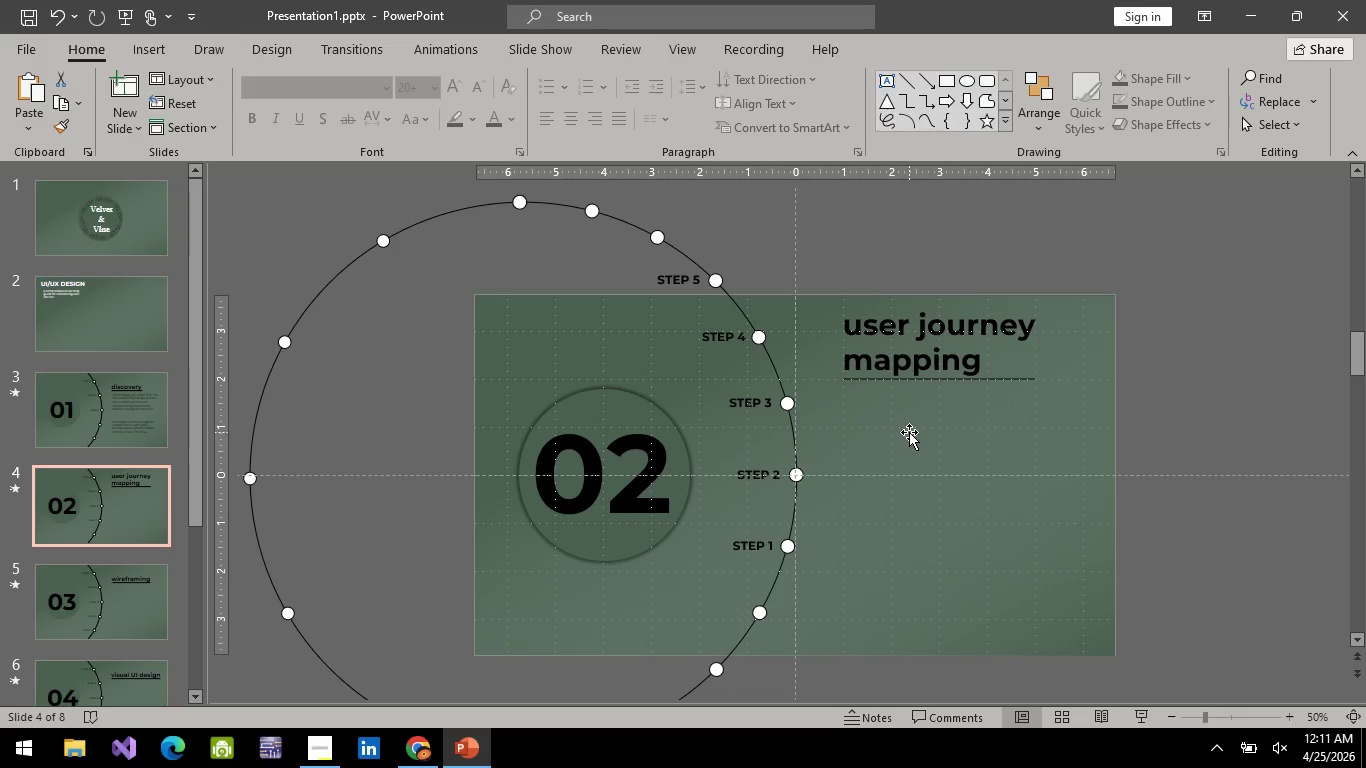 
left_click([118, 440])
 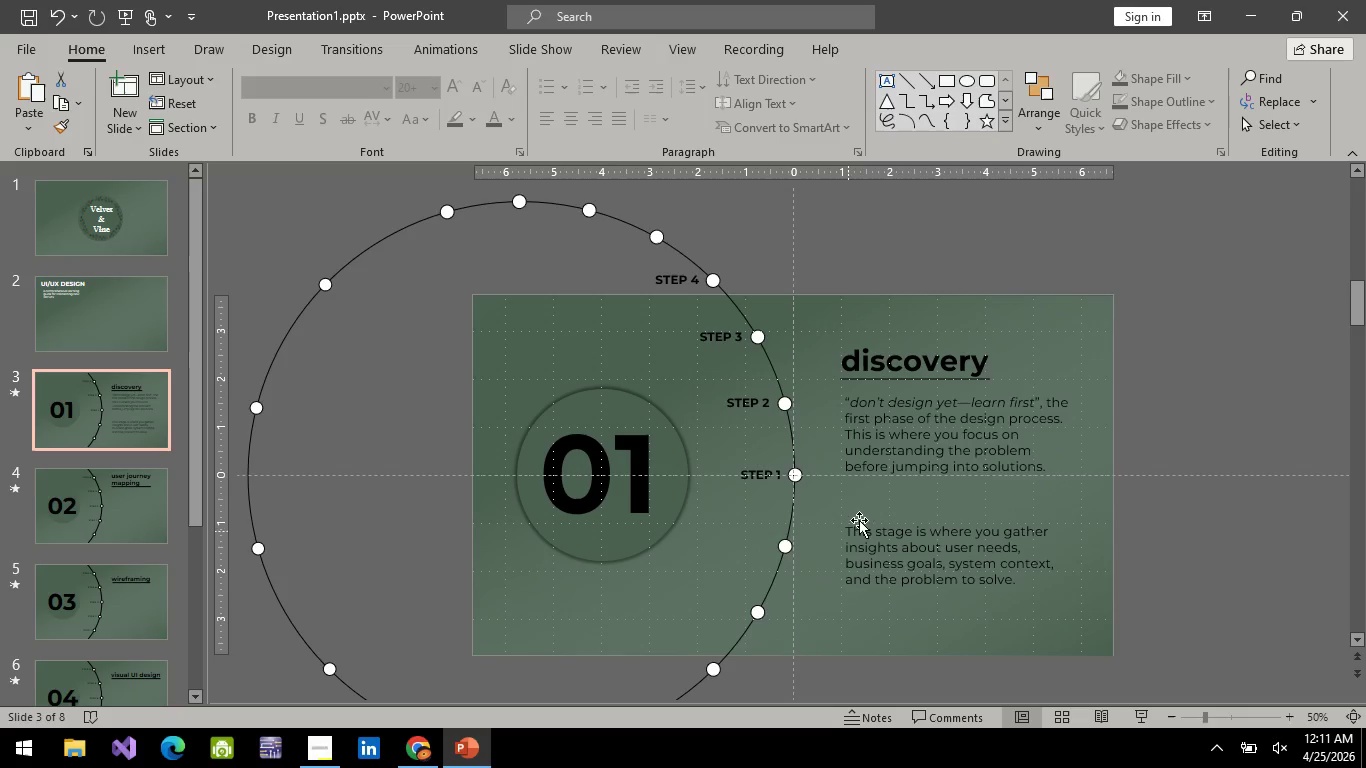 
left_click([1012, 447])
 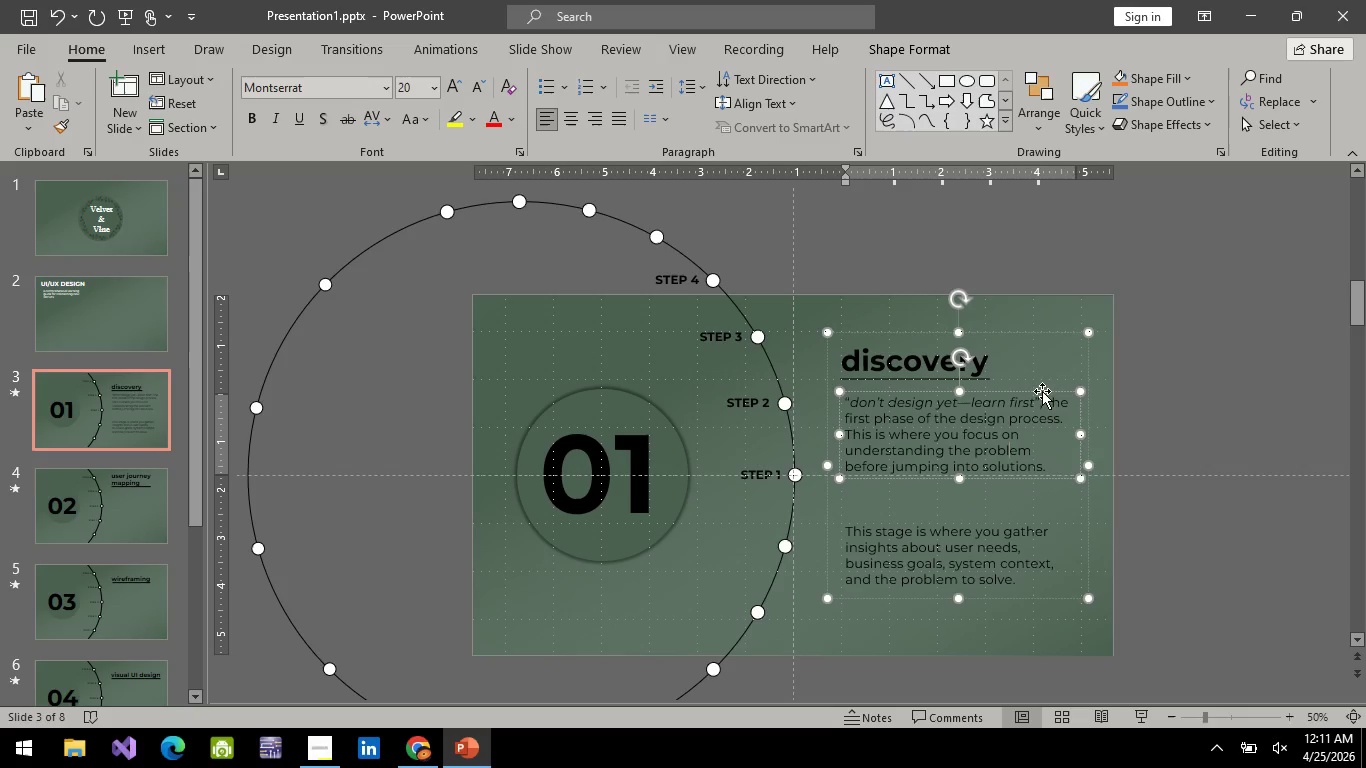 
left_click([1041, 393])
 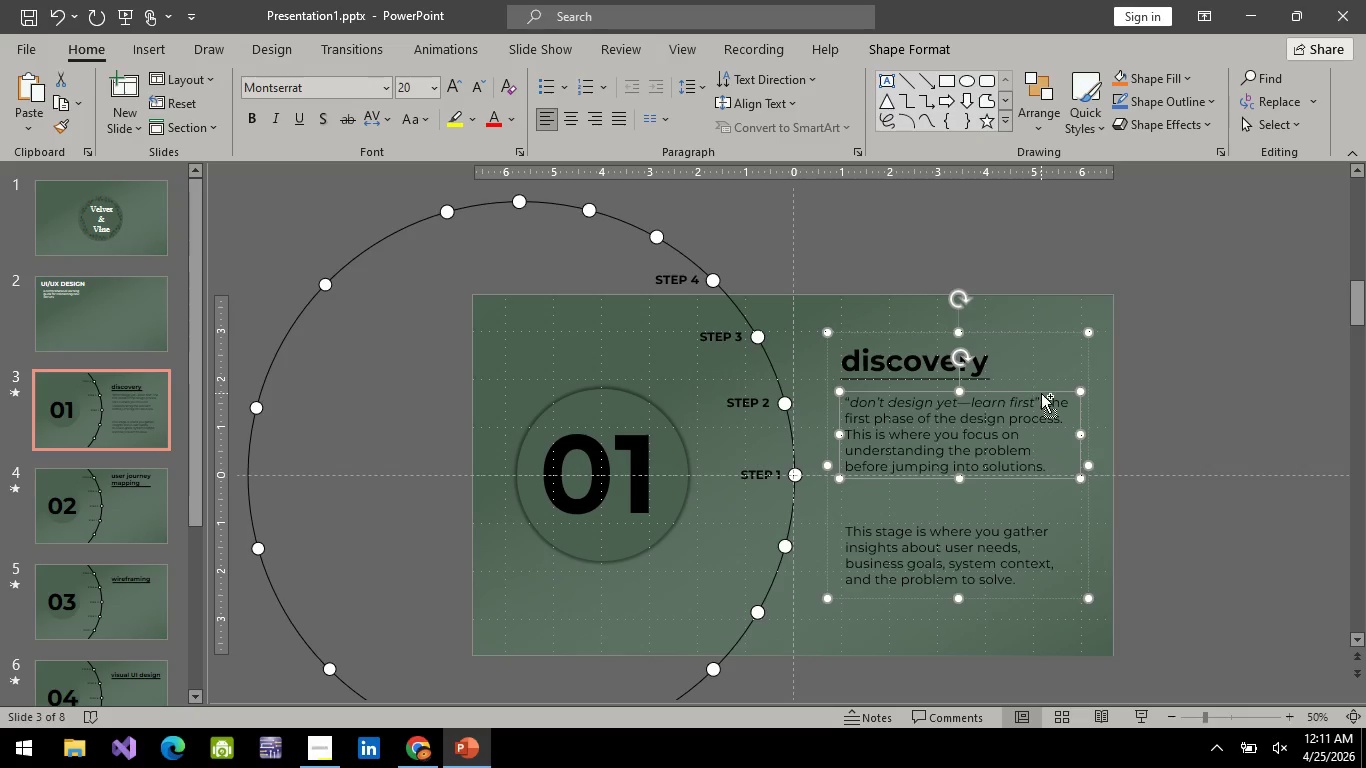 
key(Control+C)
 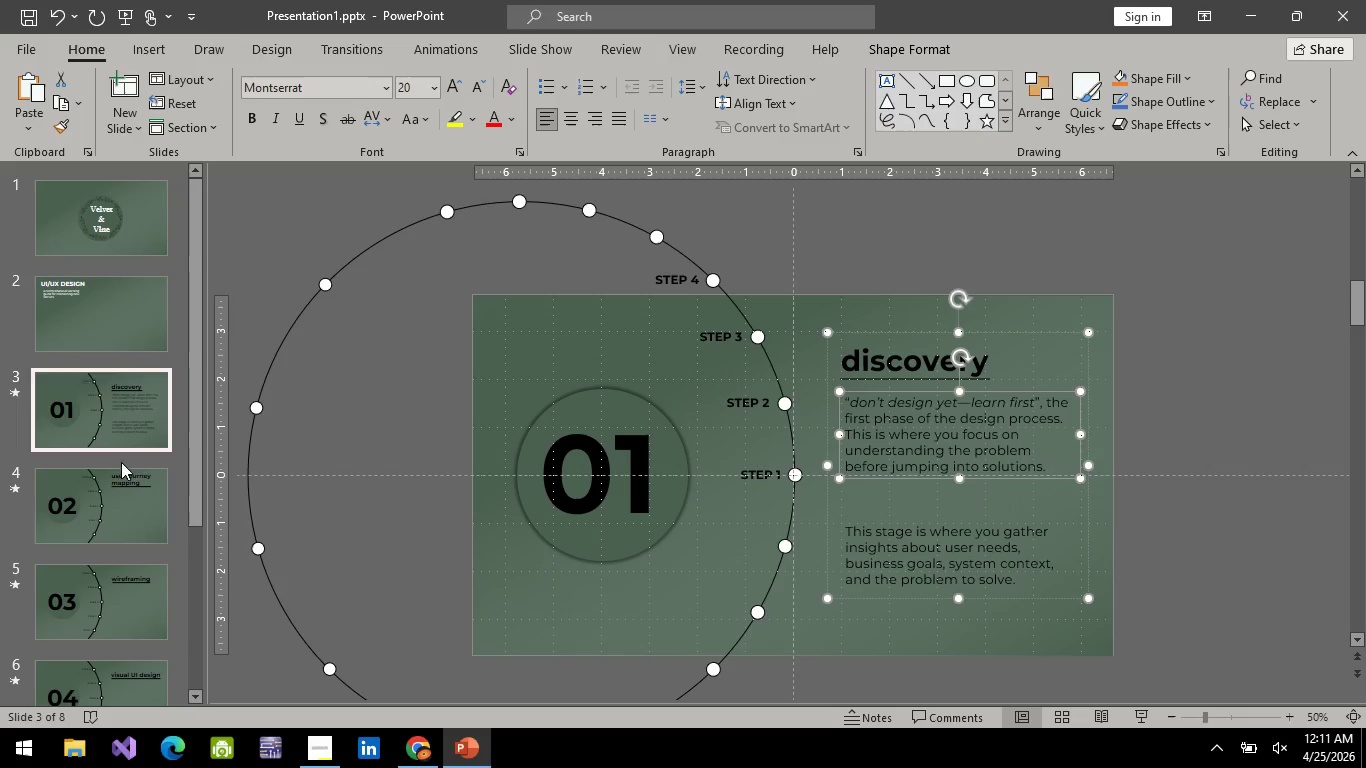 
left_click([130, 513])
 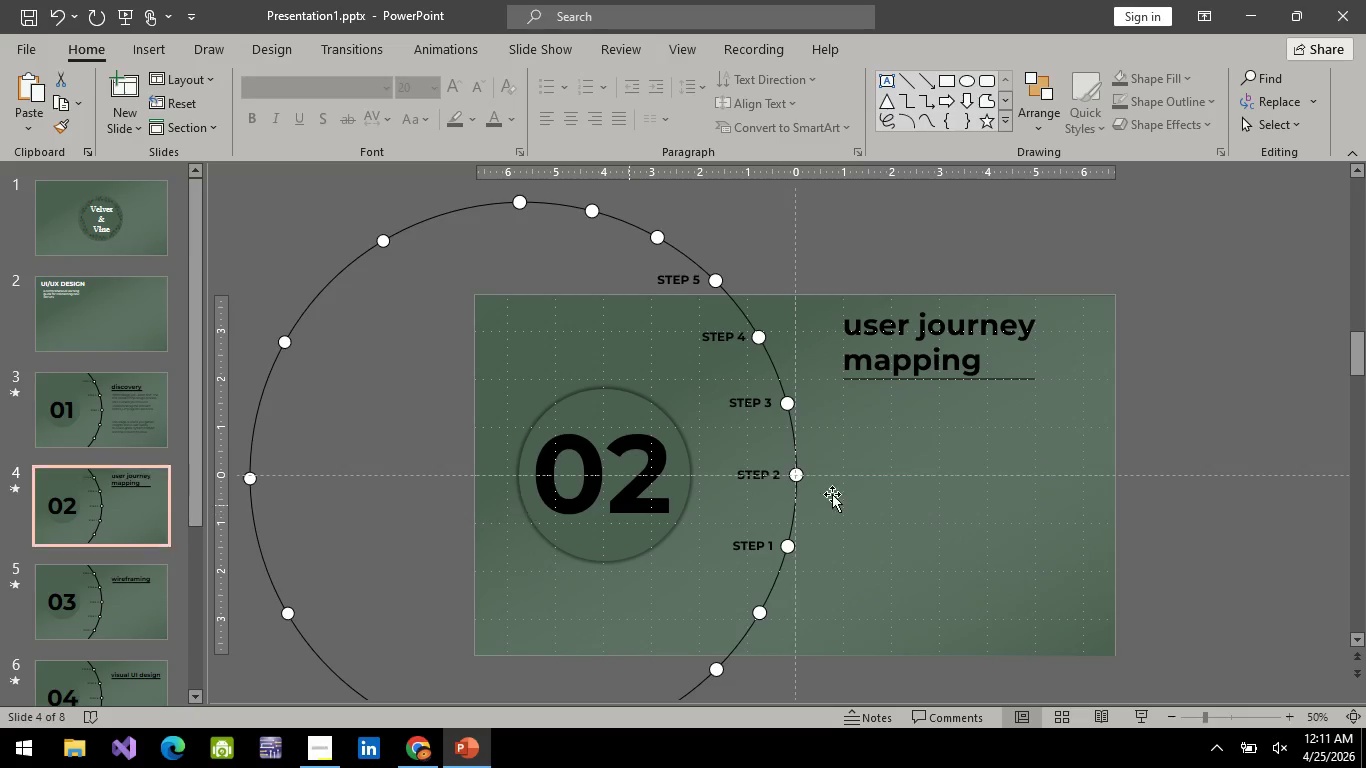 
key(Control+V)
 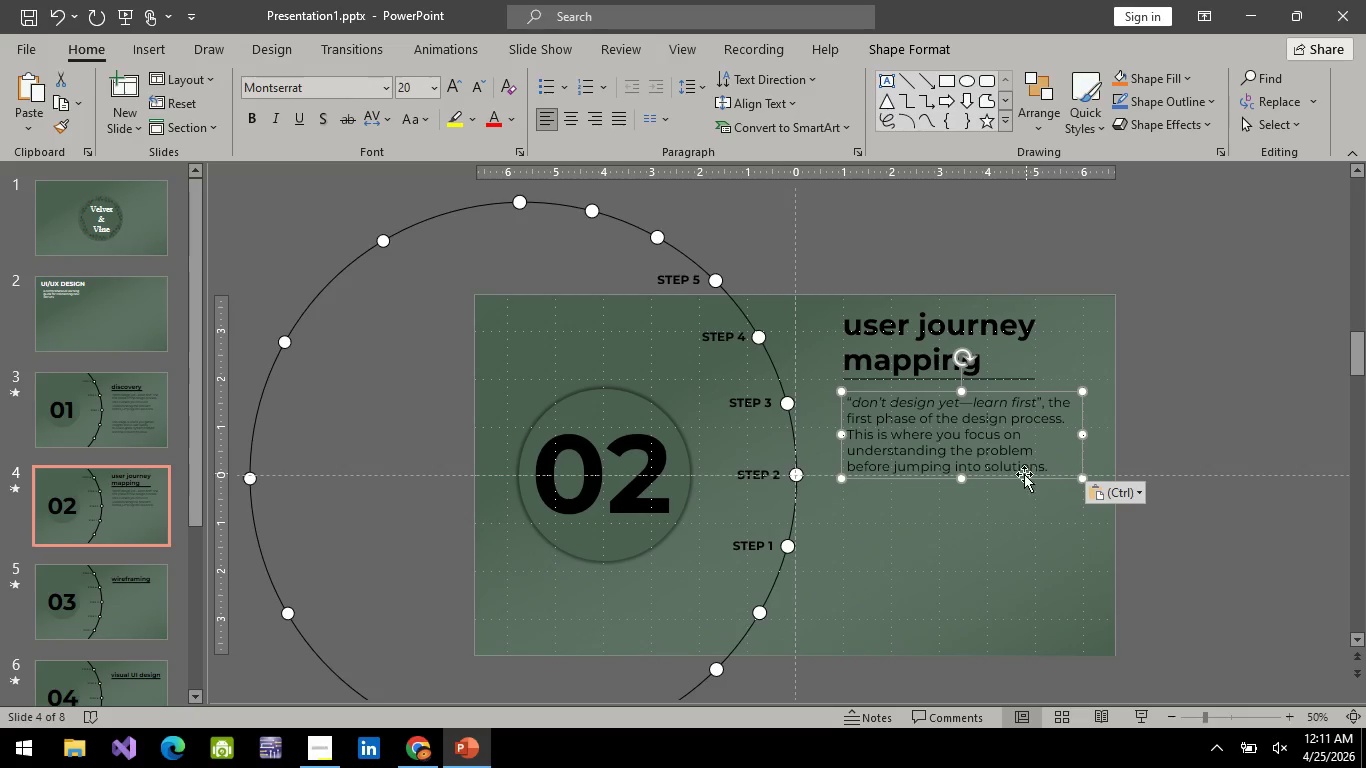 
left_click([1018, 477])
 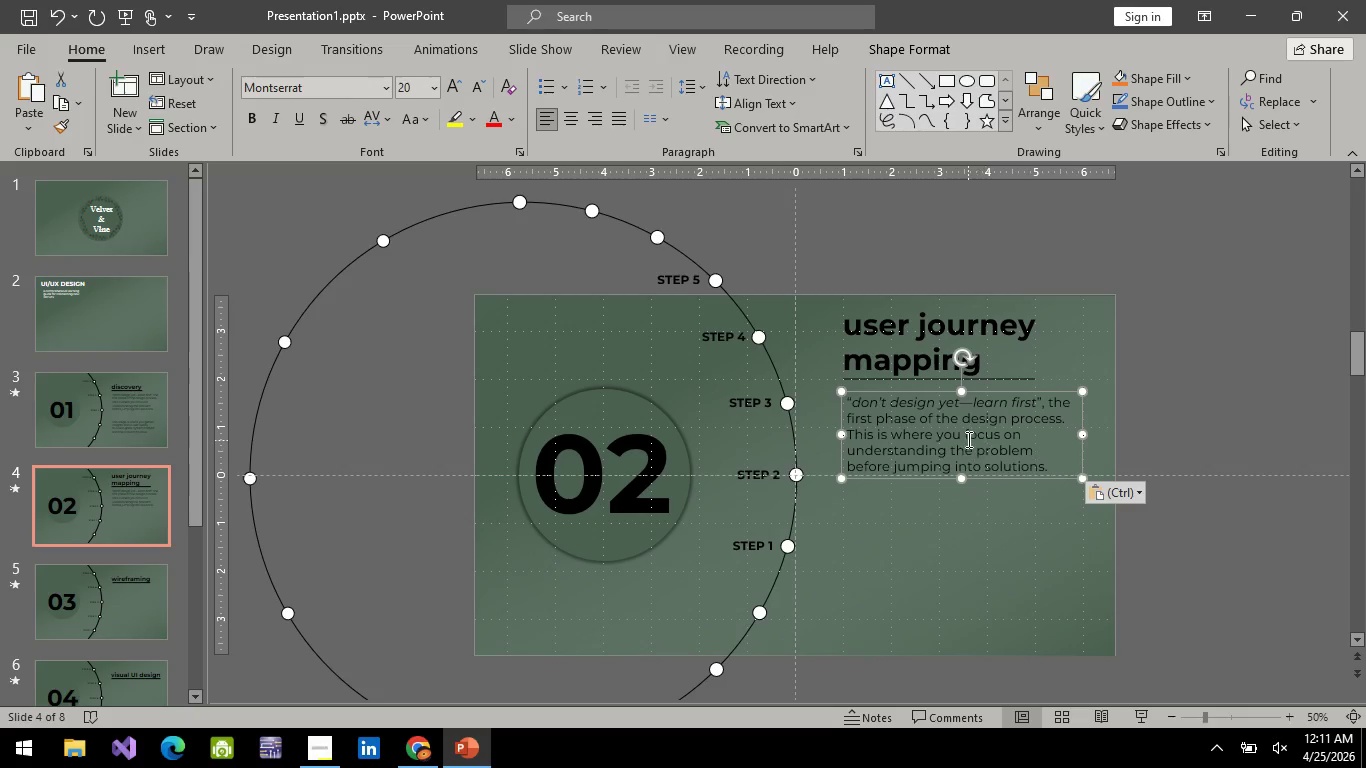 
left_click([967, 439])
 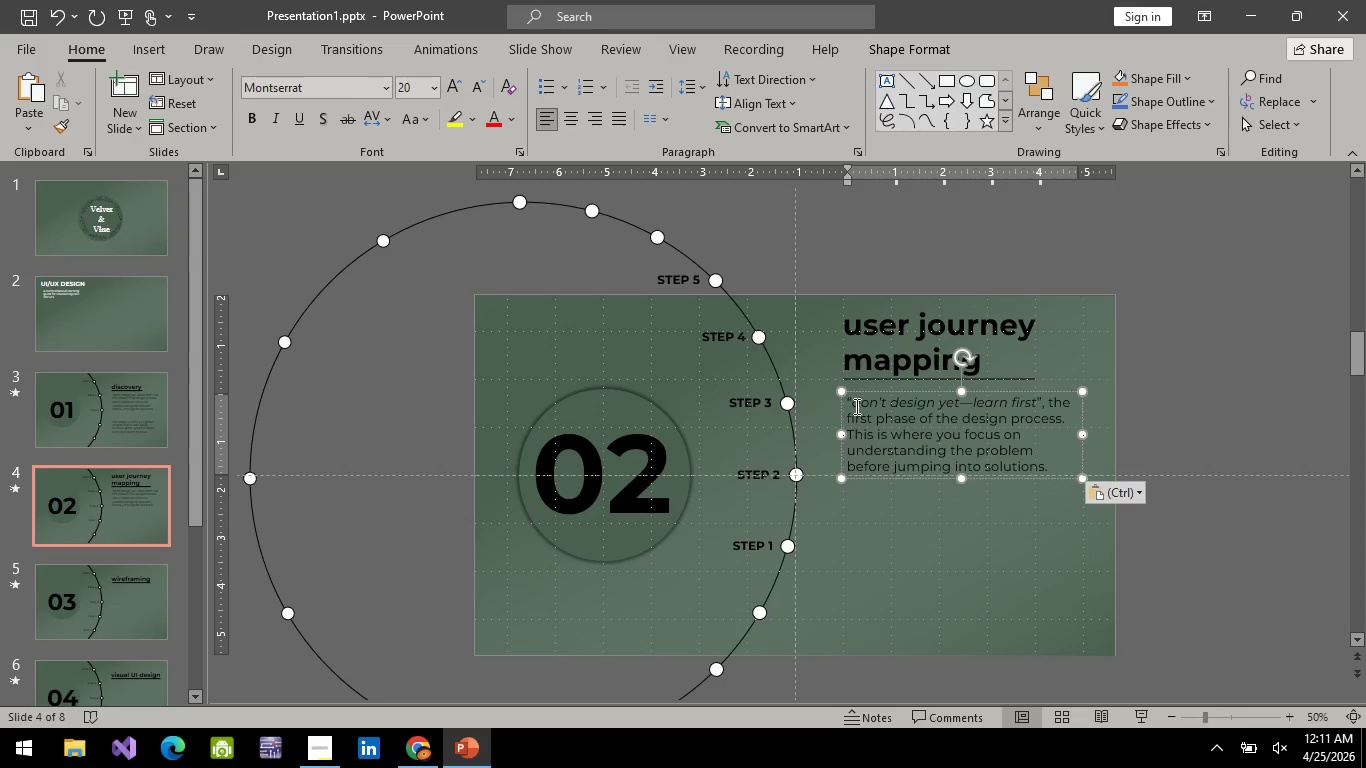 
left_click([855, 400])
 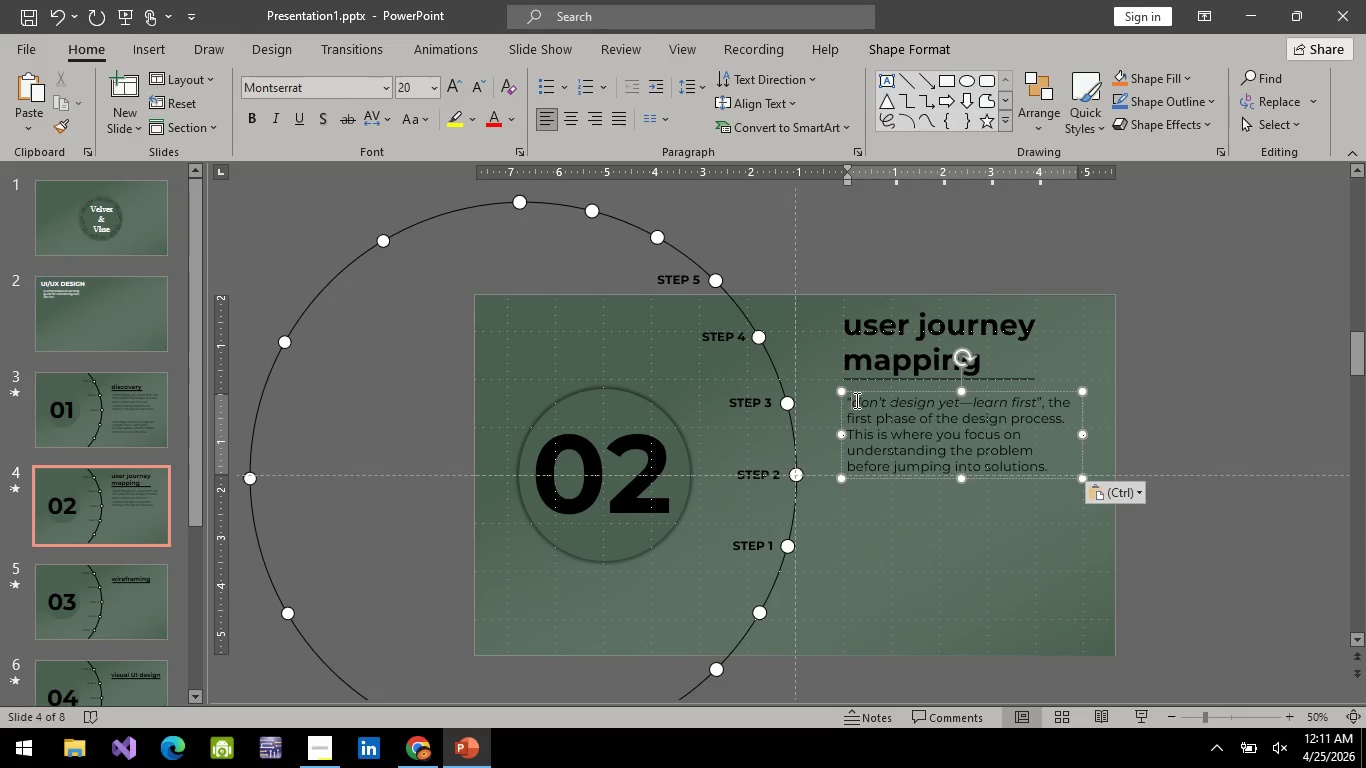 
key(Control+A)